 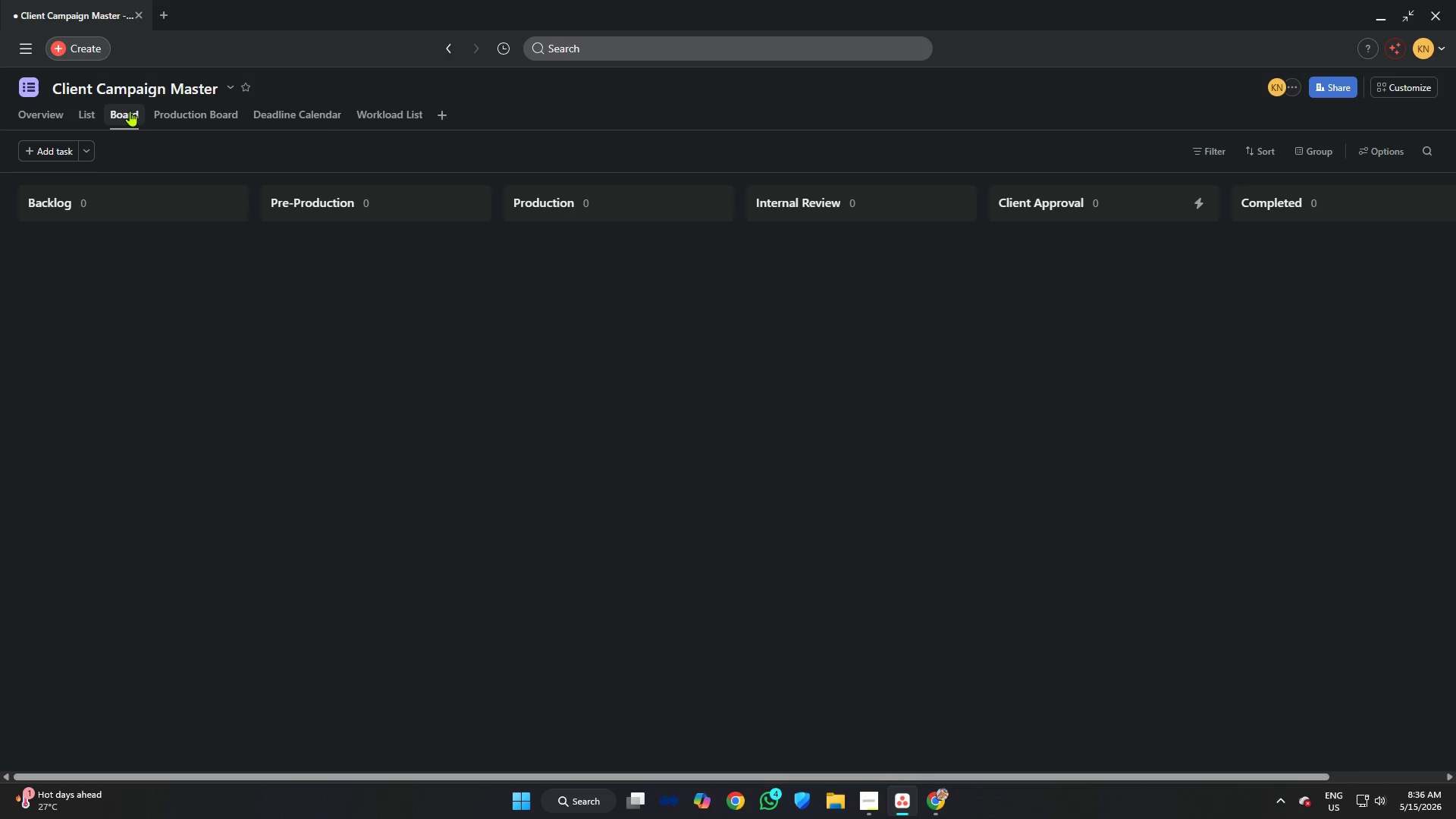 
scroll: coordinate [125, 257], scroll_direction: up, amount: 3.0
 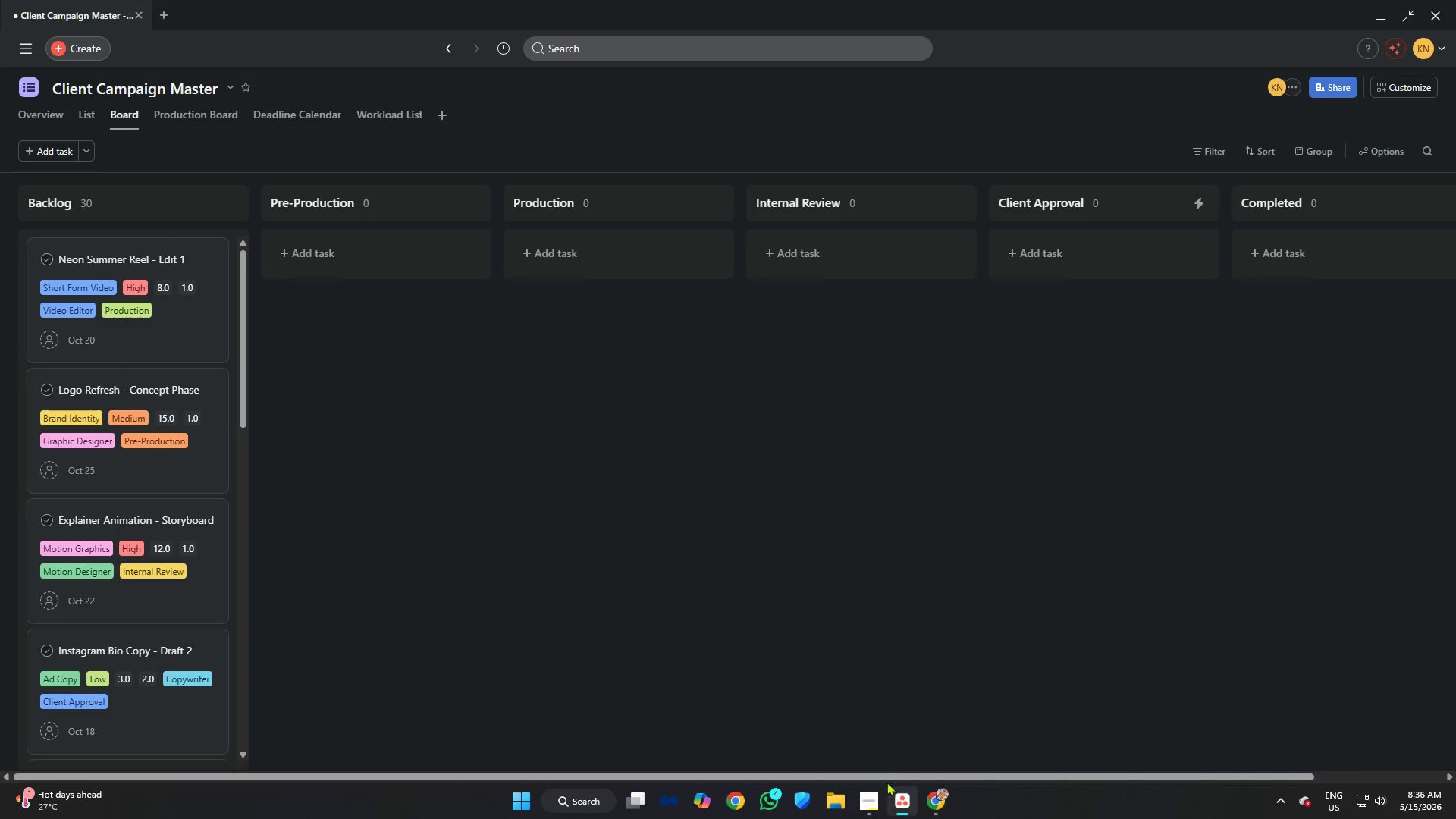 
left_click([315, 122])
 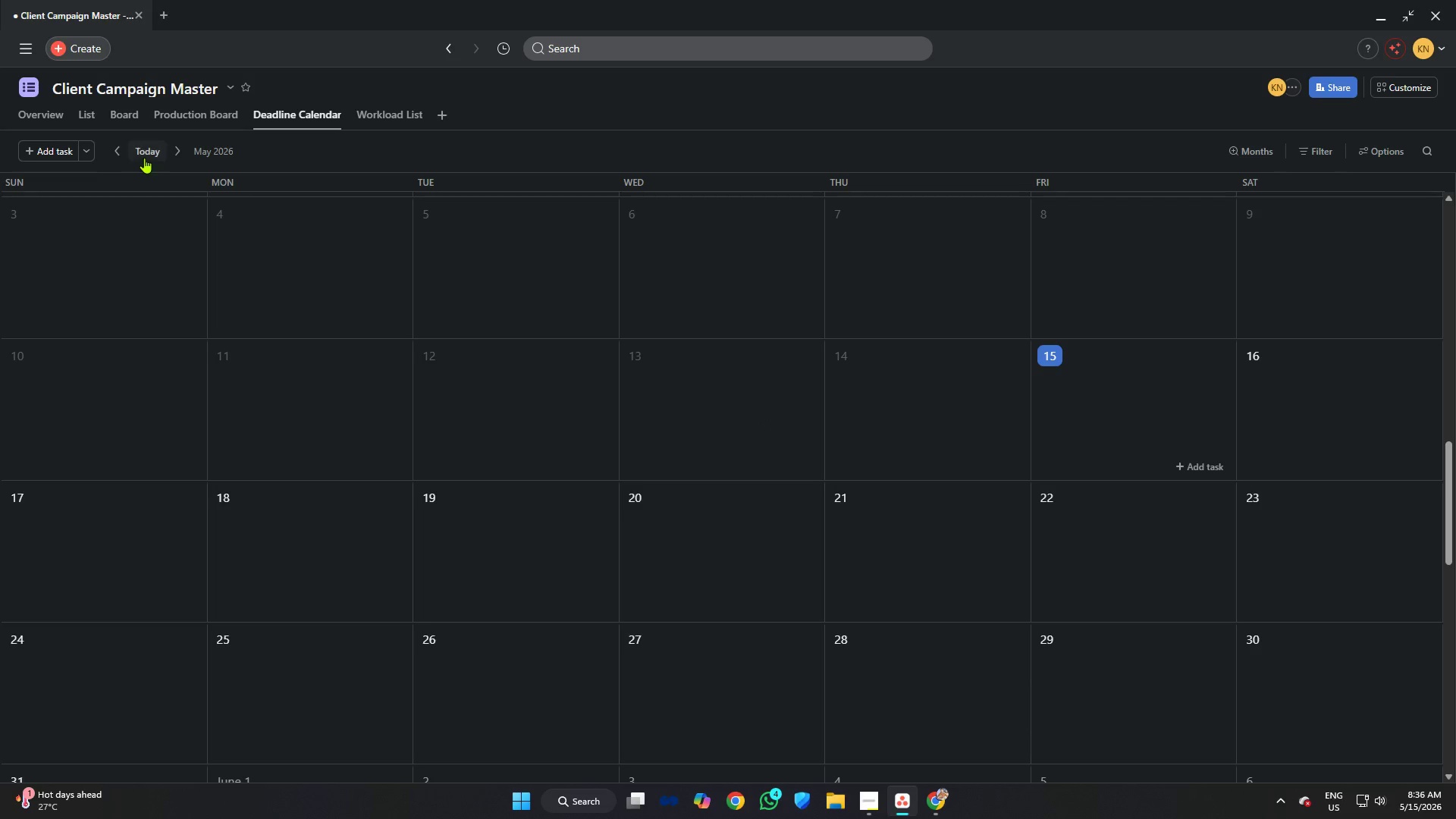 
left_click([160, 155])
 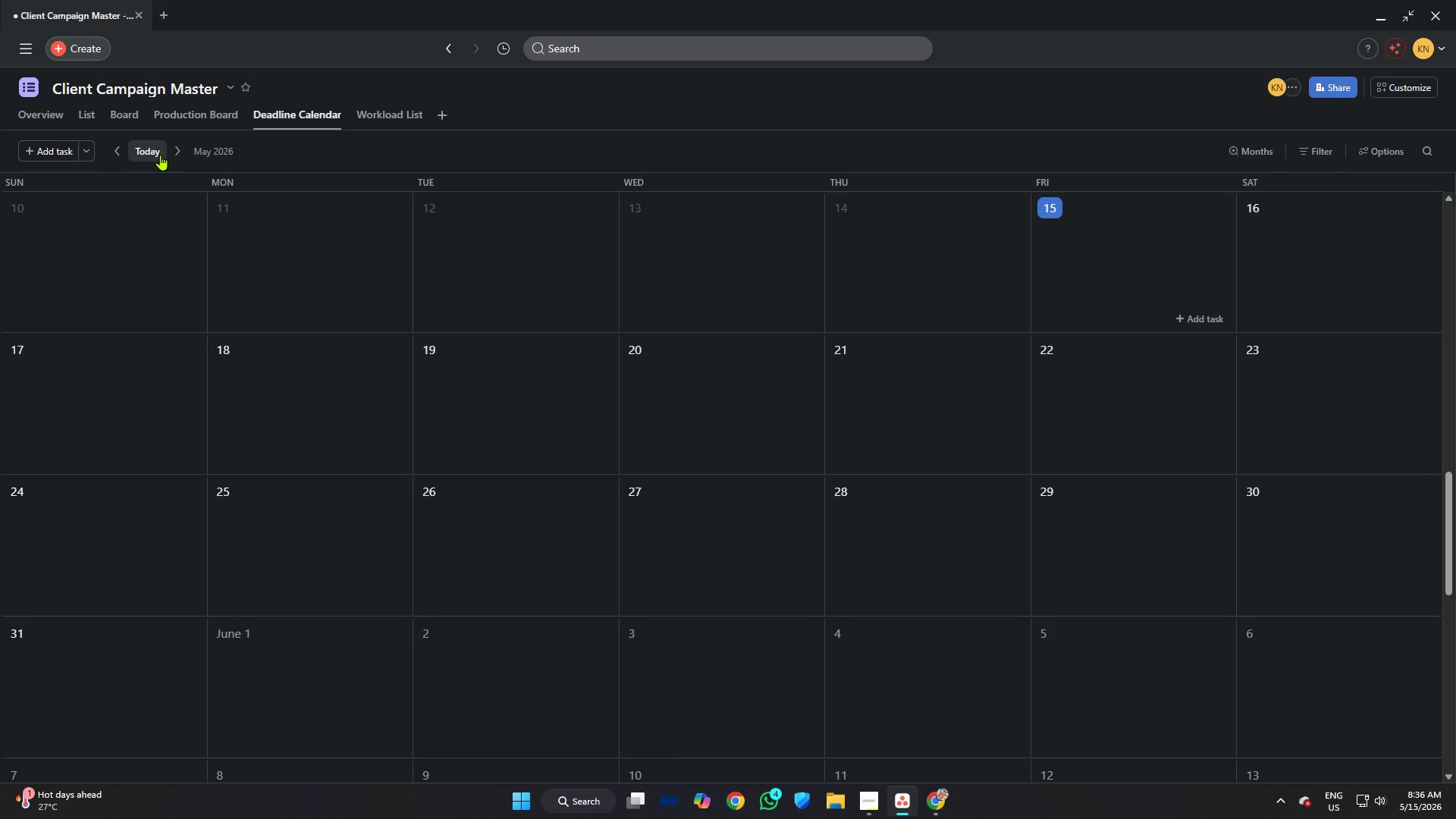 
double_click([160, 155])
 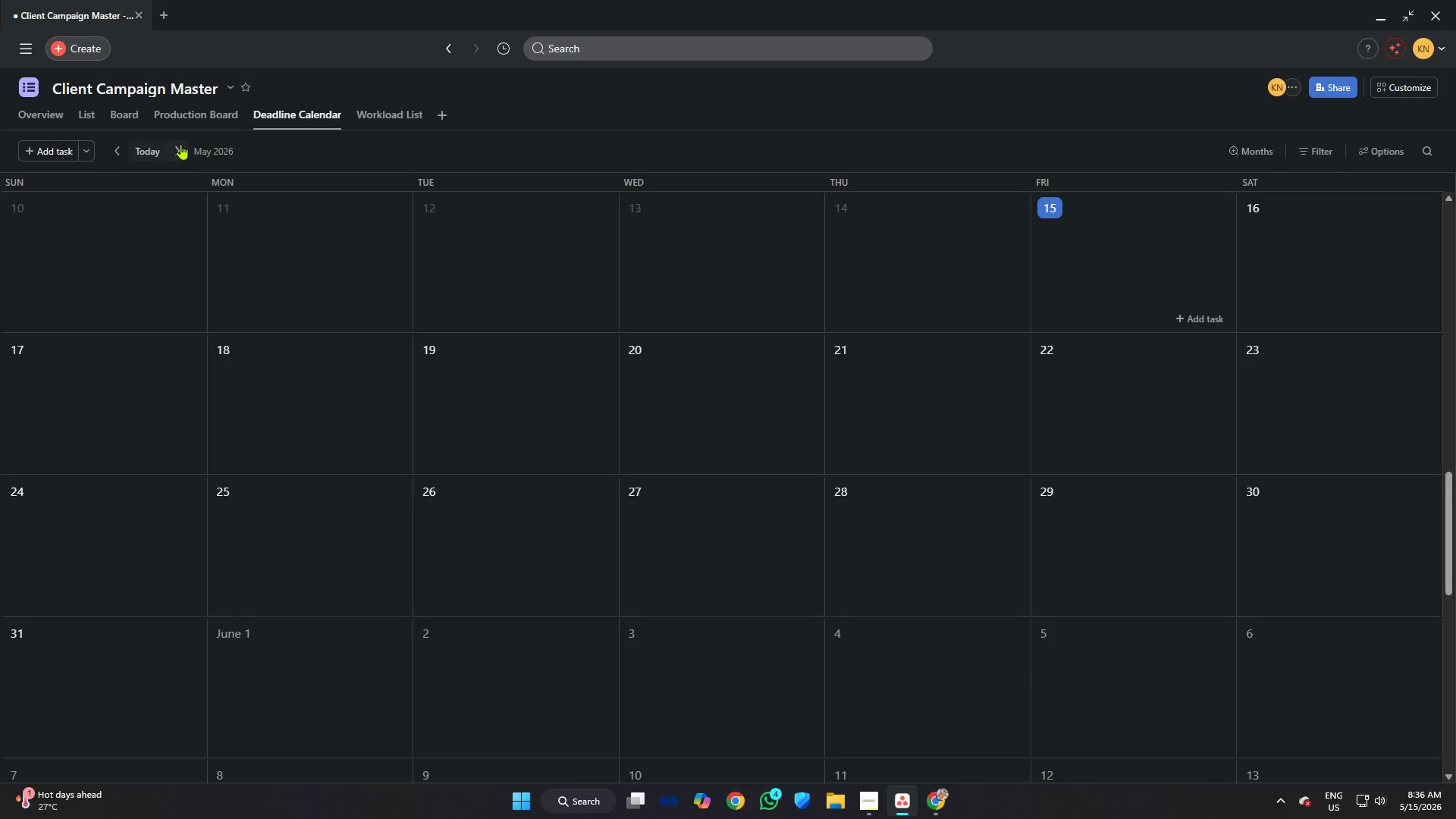 
triple_click([180, 144])
 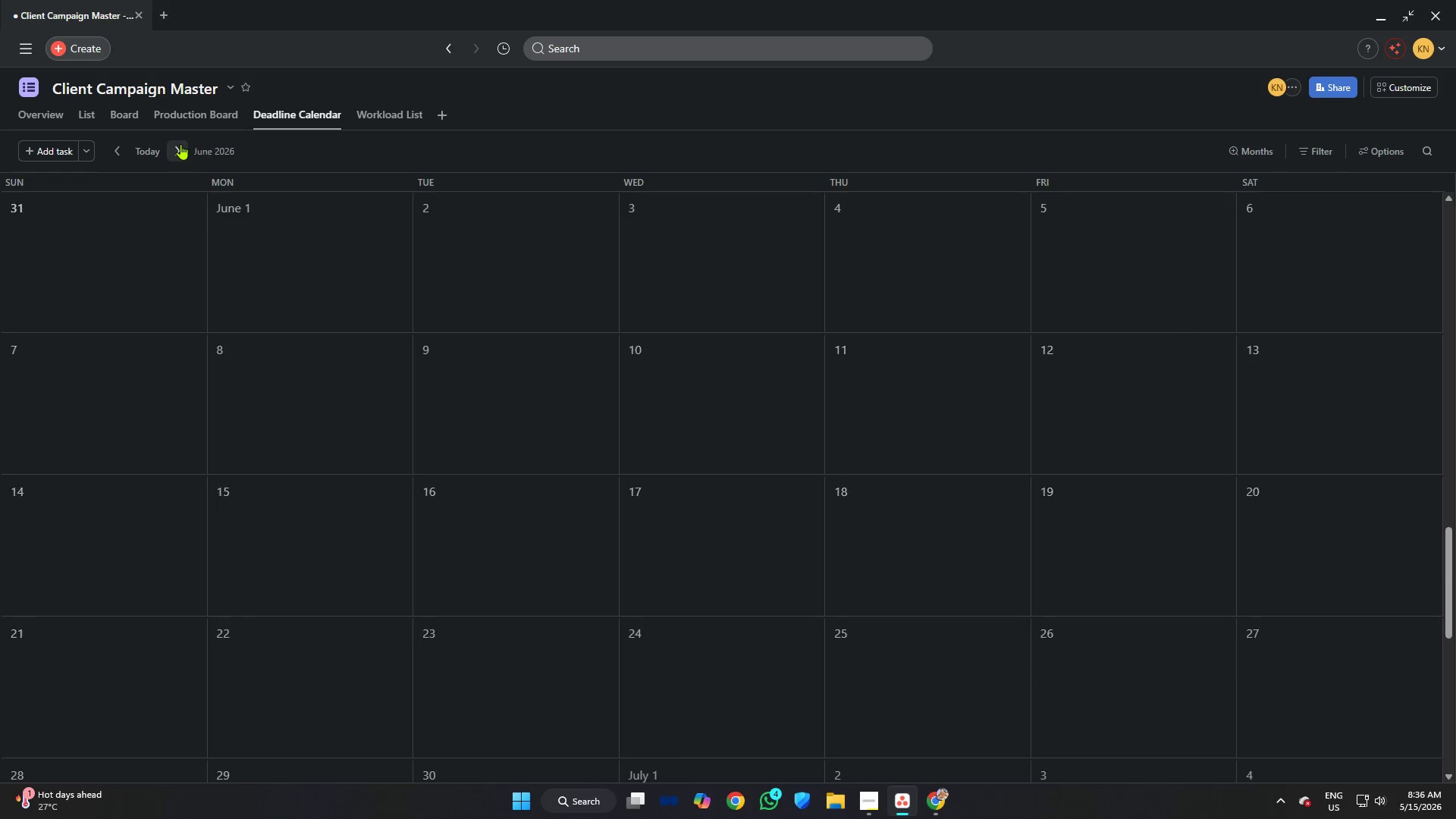 
triple_click([180, 144])
 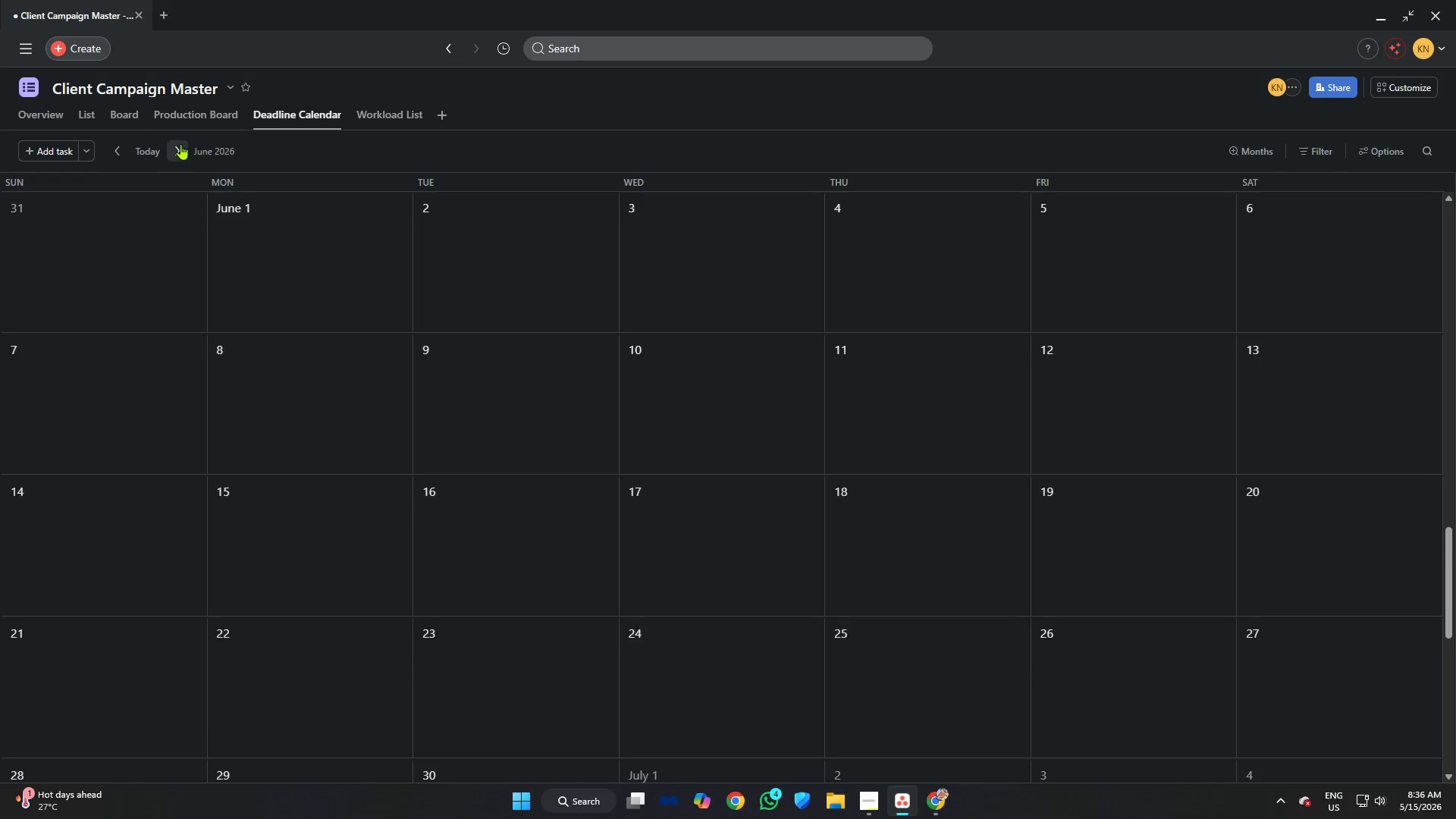 
triple_click([180, 144])
 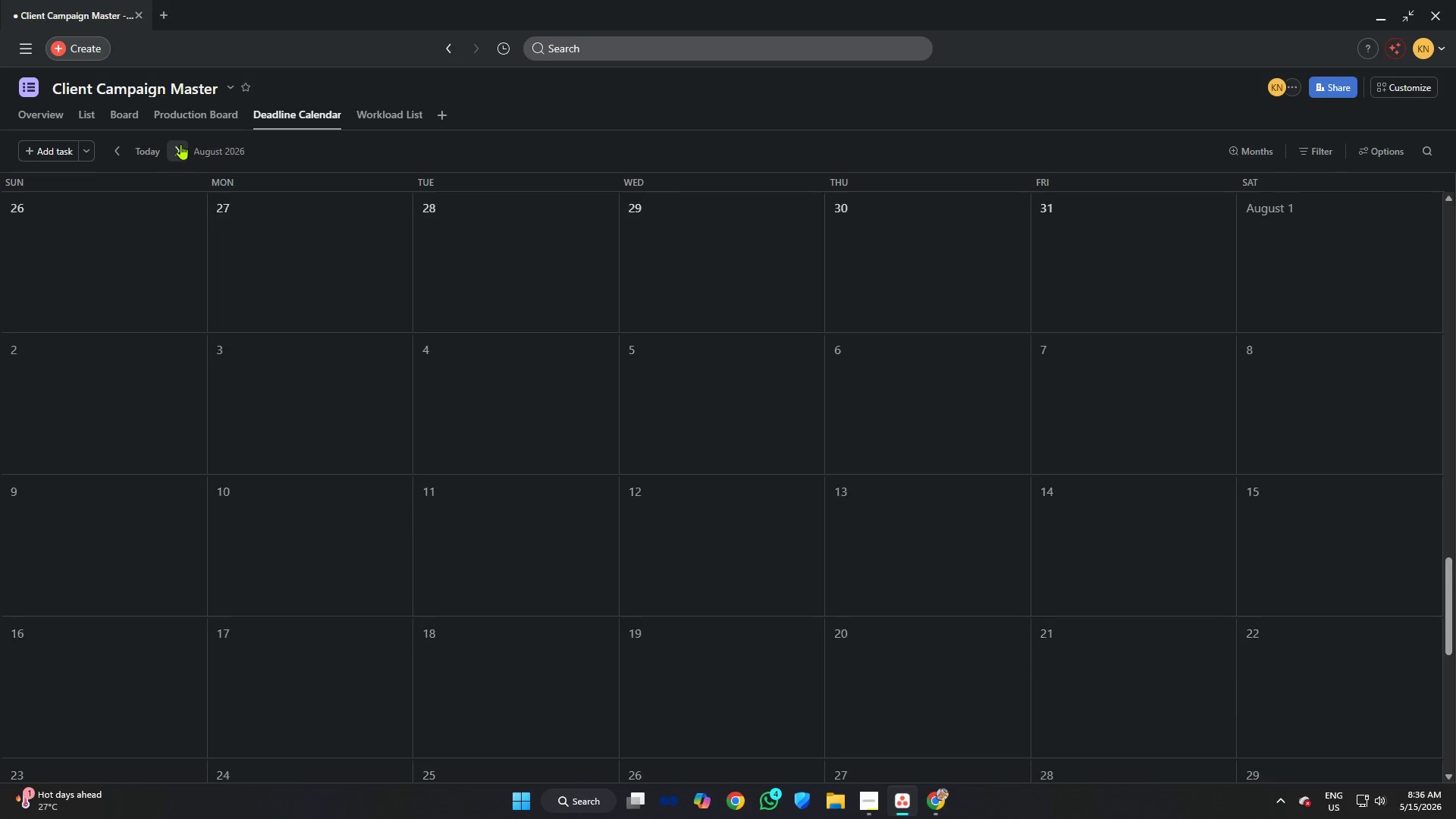 
triple_click([180, 143])
 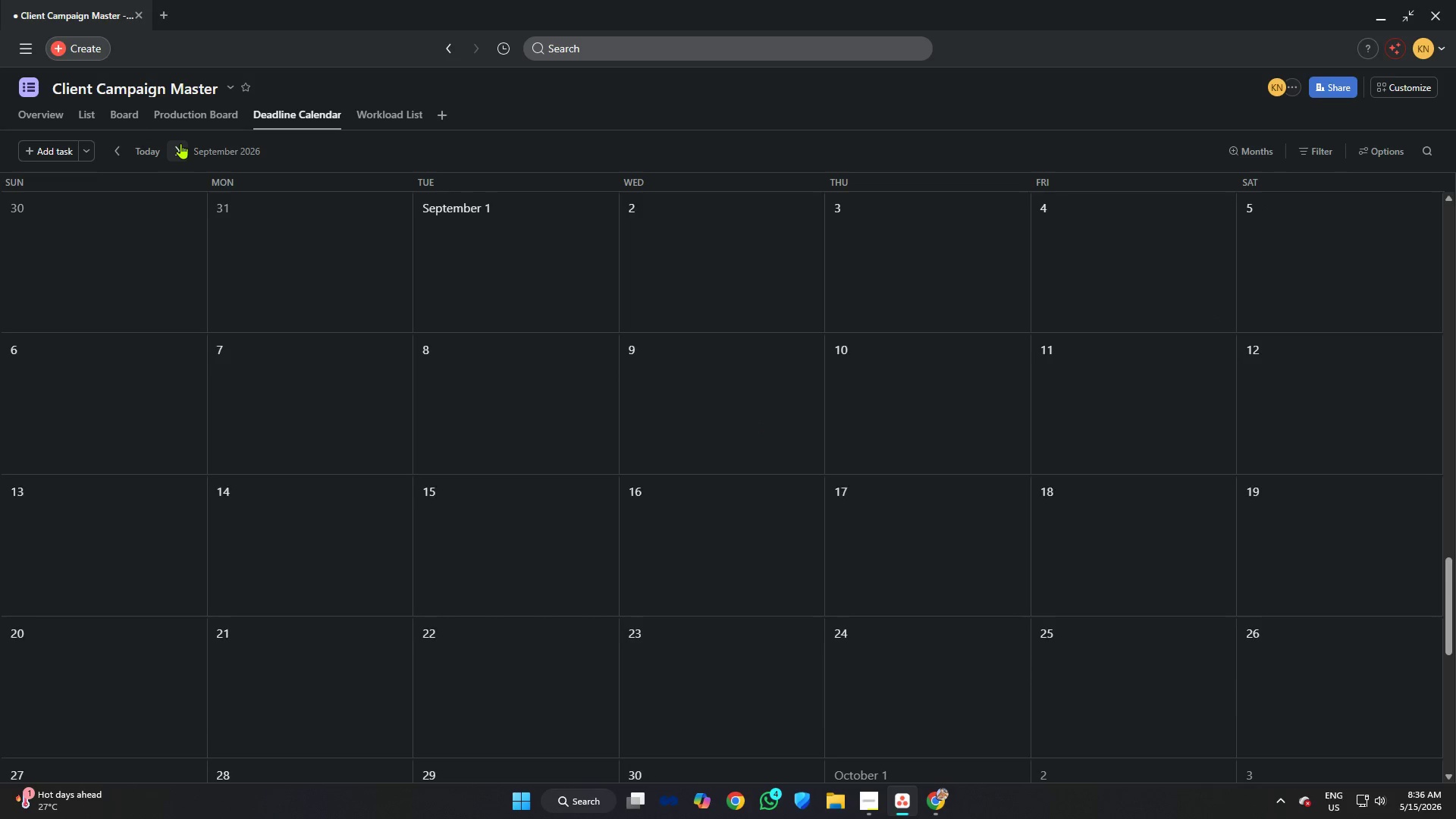 
triple_click([180, 143])
 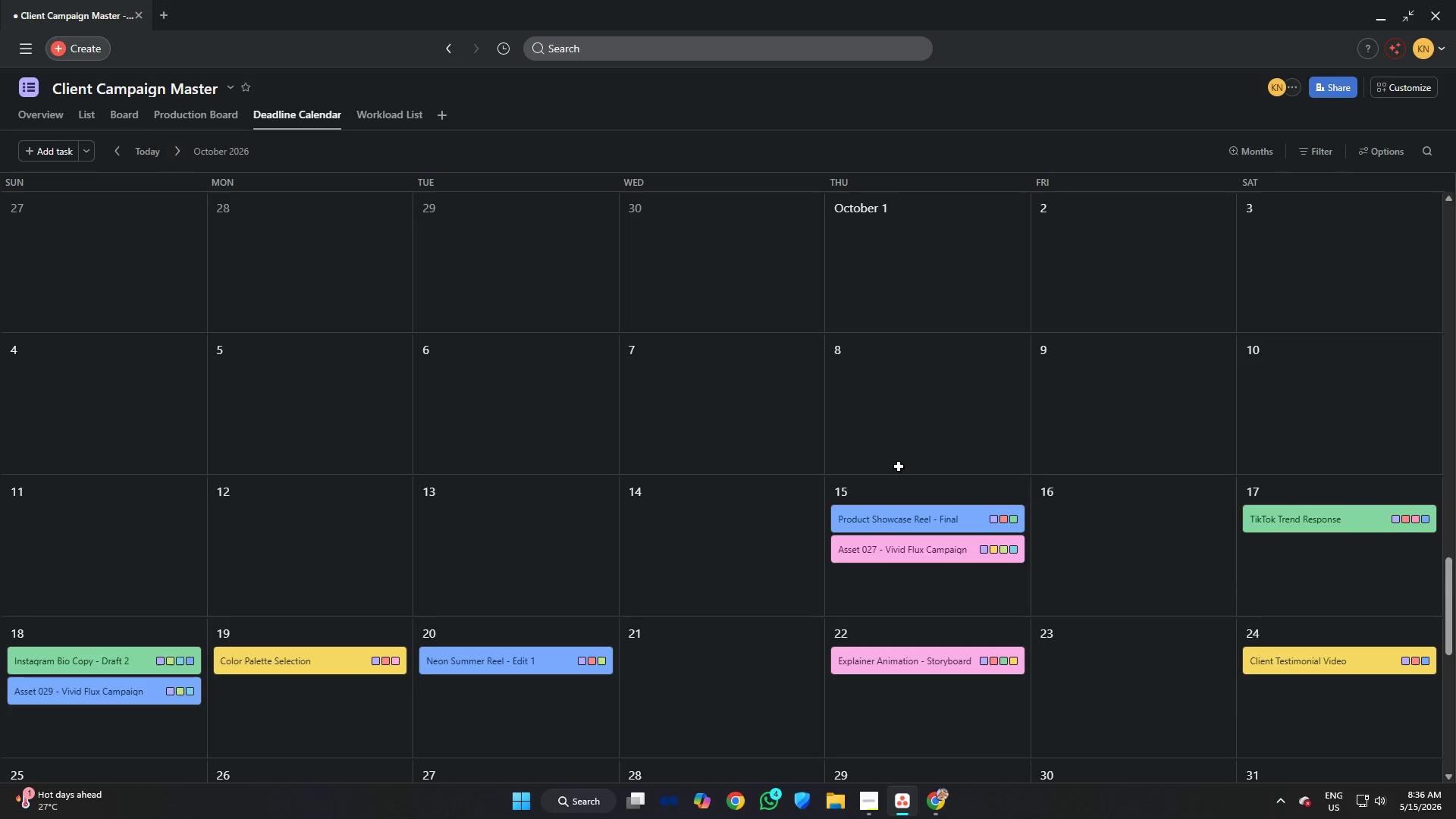 
scroll: coordinate [904, 472], scroll_direction: down, amount: 3.0